 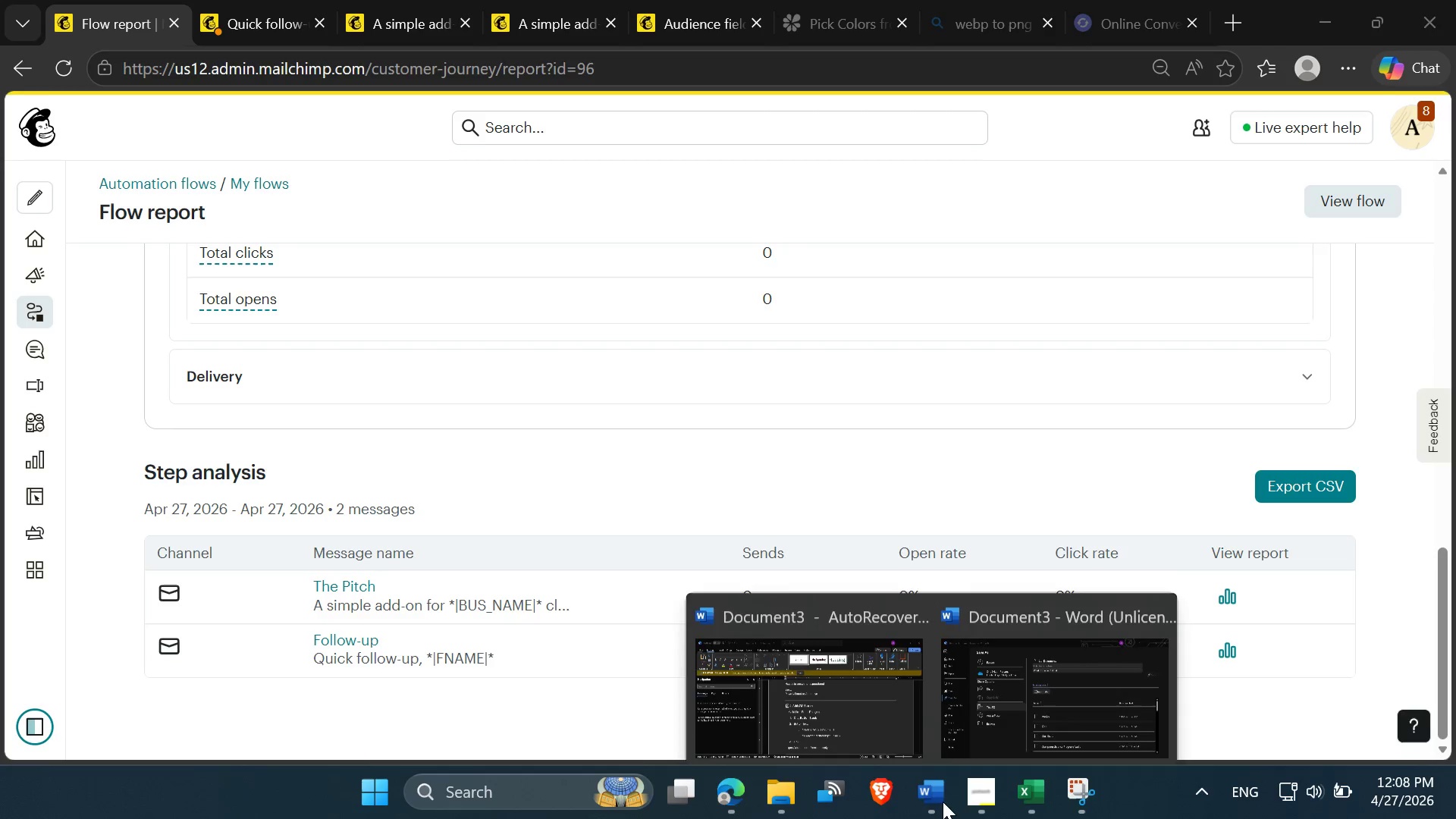 
left_click([1068, 660])
 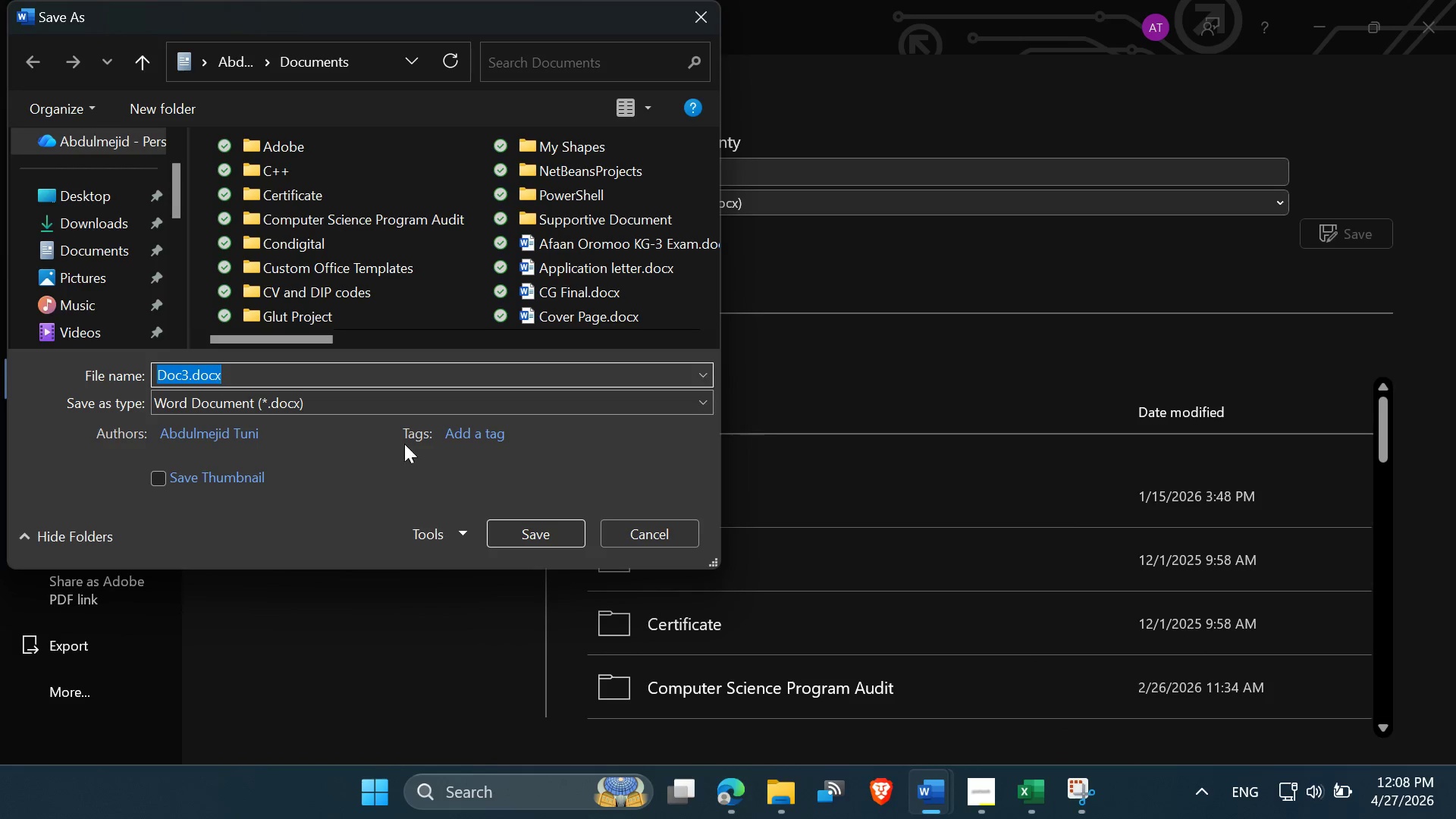 
key(Control+V)
 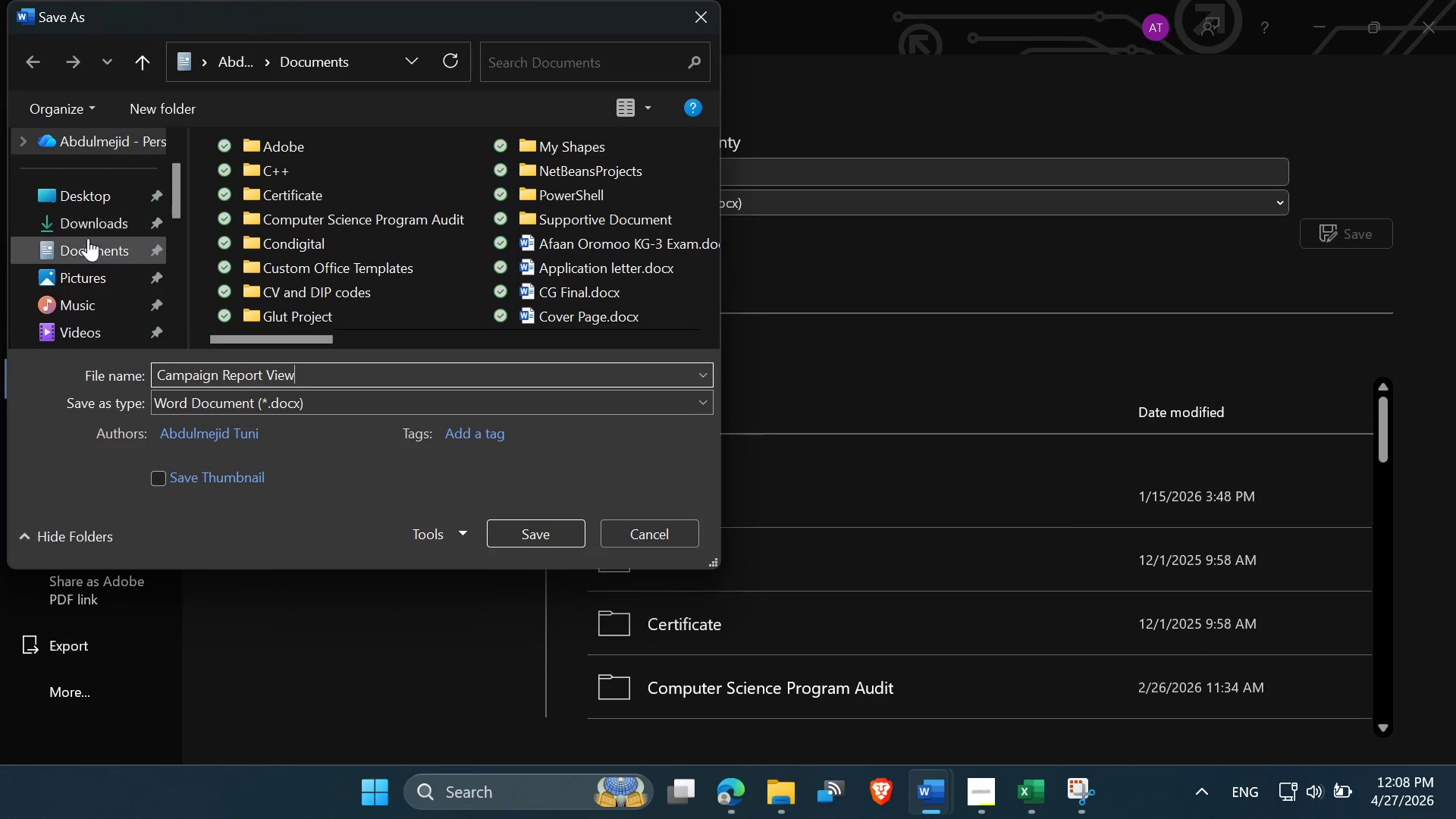 
scroll: coordinate [98, 309], scroll_direction: down, amount: 2.0
 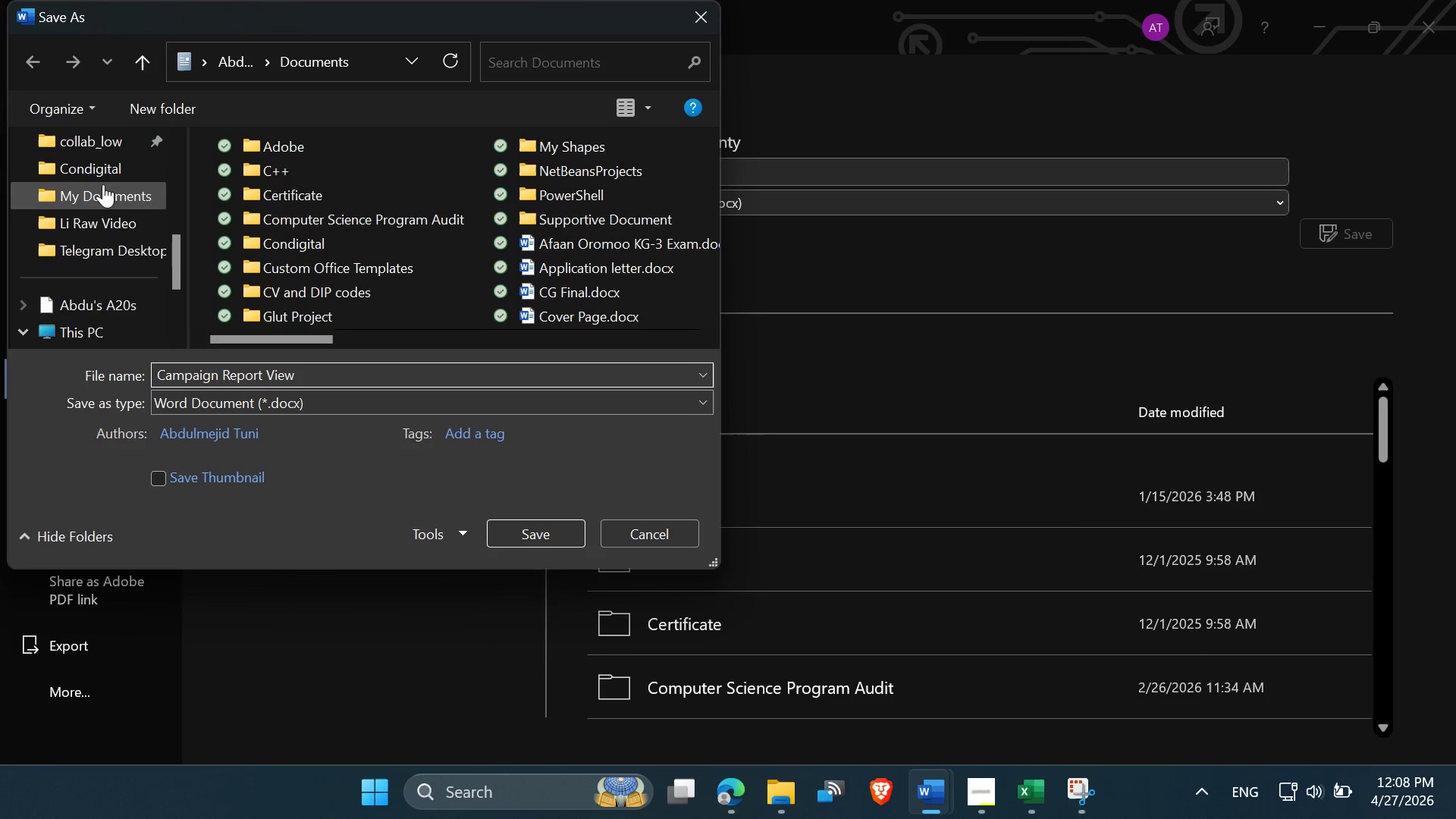 
left_click([104, 174])
 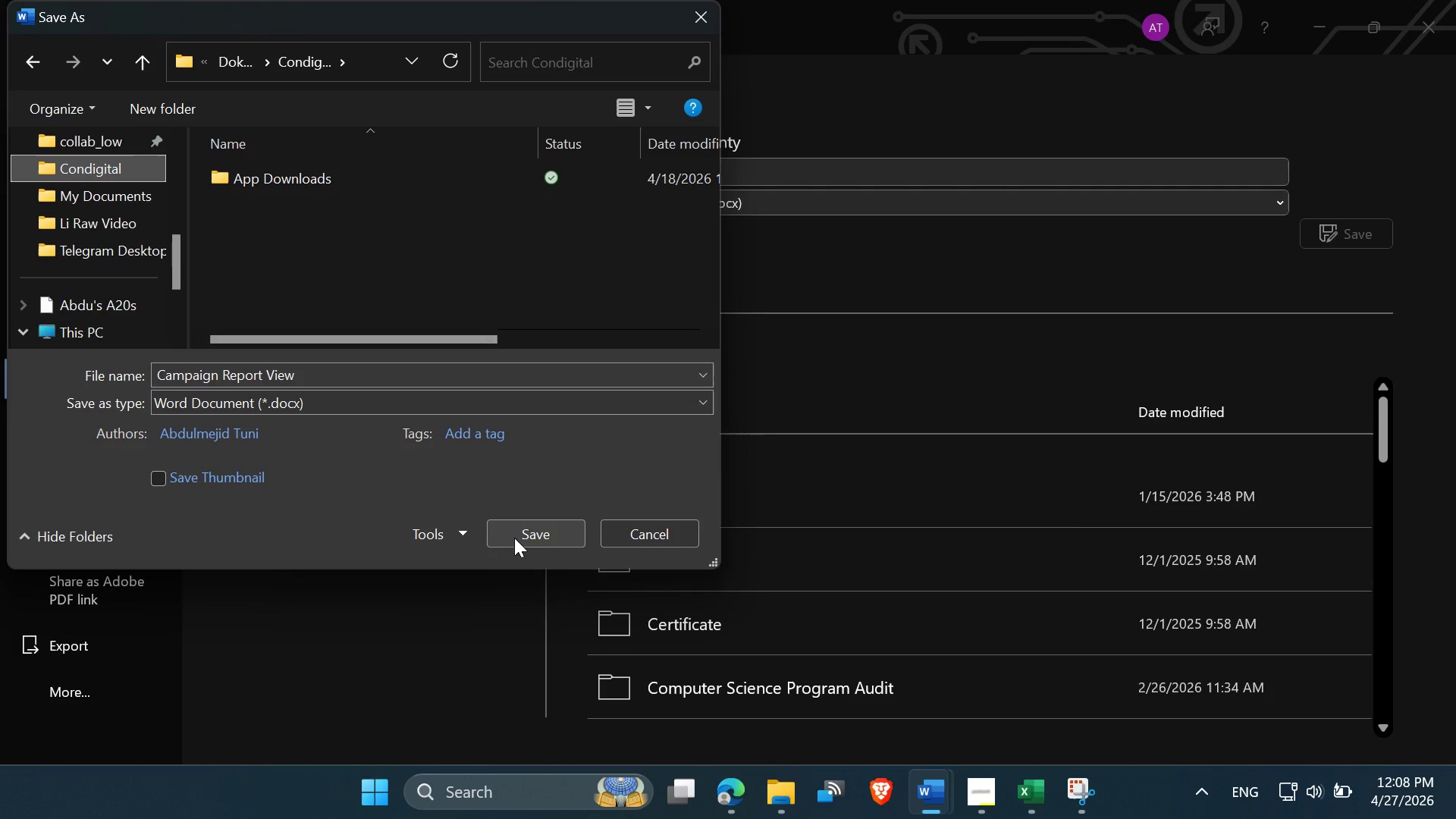 